 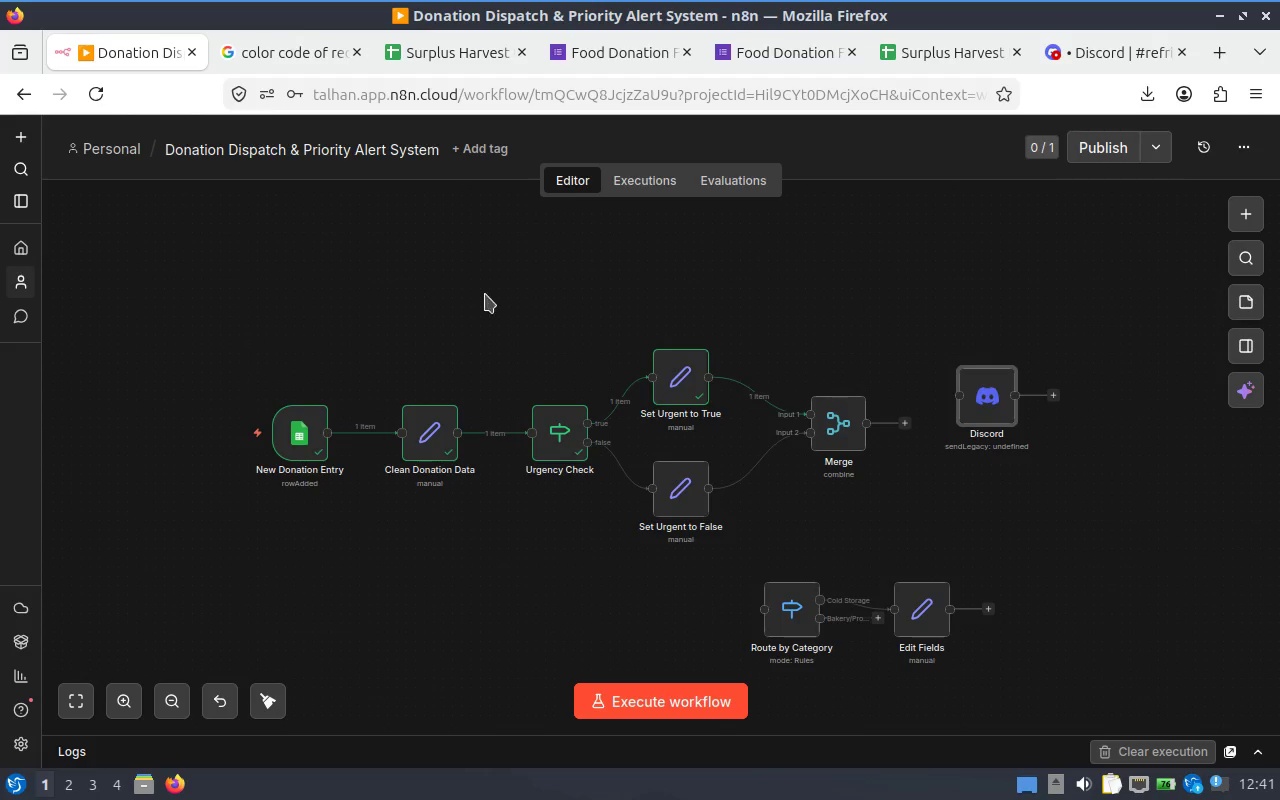 
scroll: coordinate [589, 457], scroll_direction: down, amount: 2.0
 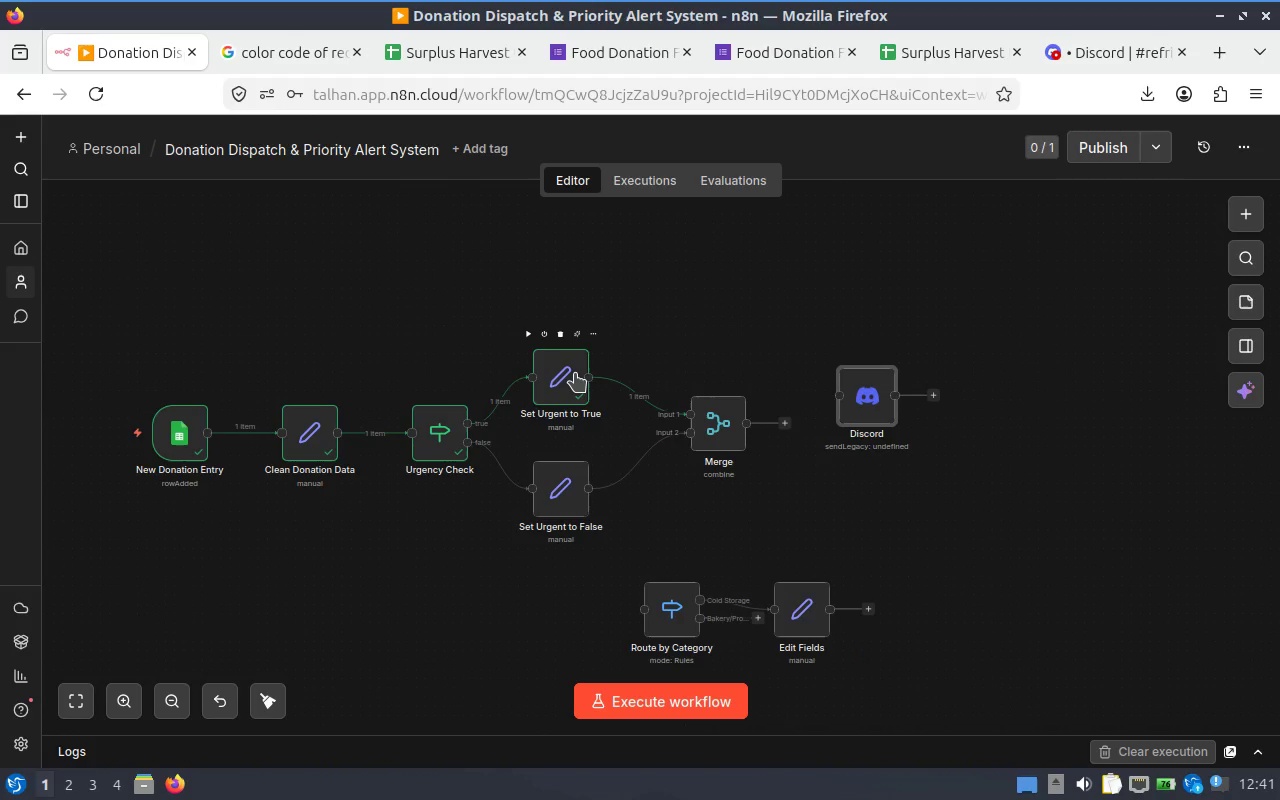 
mouse_move([671, 423])
 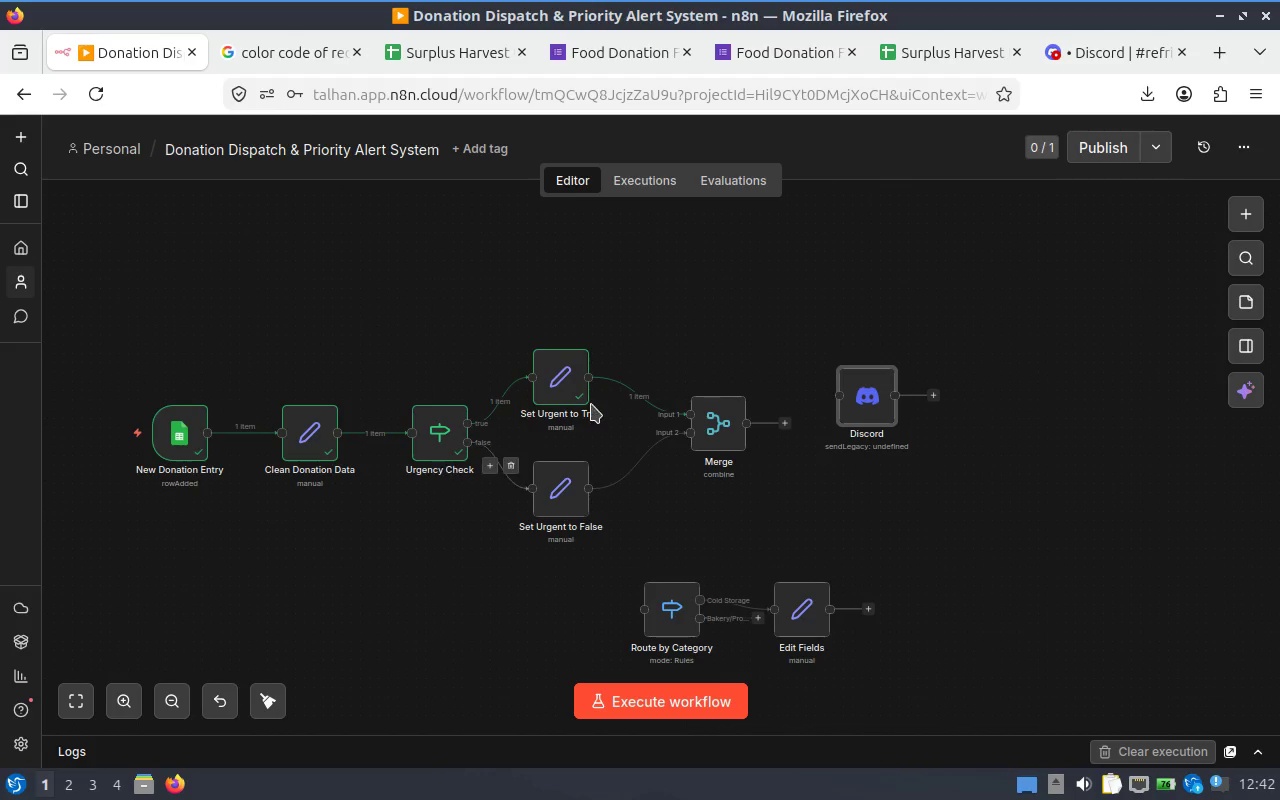 
mouse_move([552, 398])
 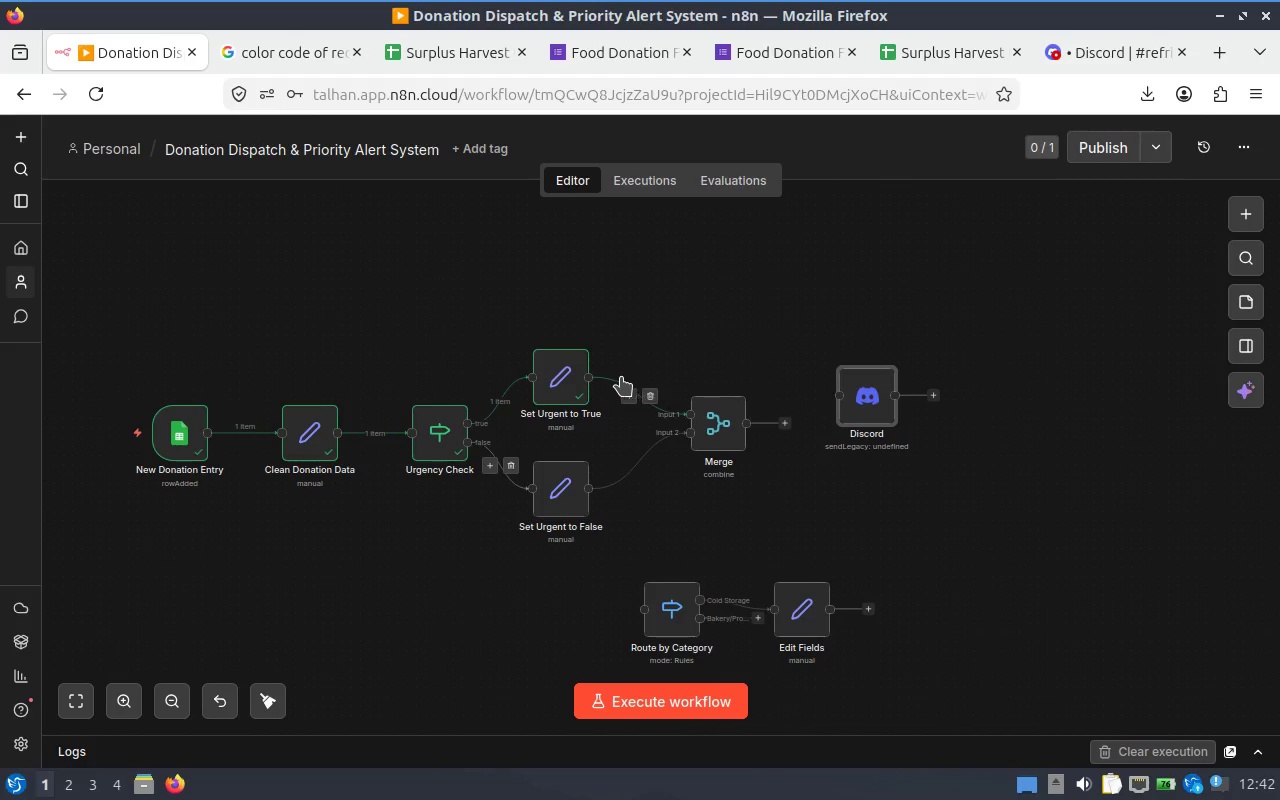 
mouse_move([499, 424])
 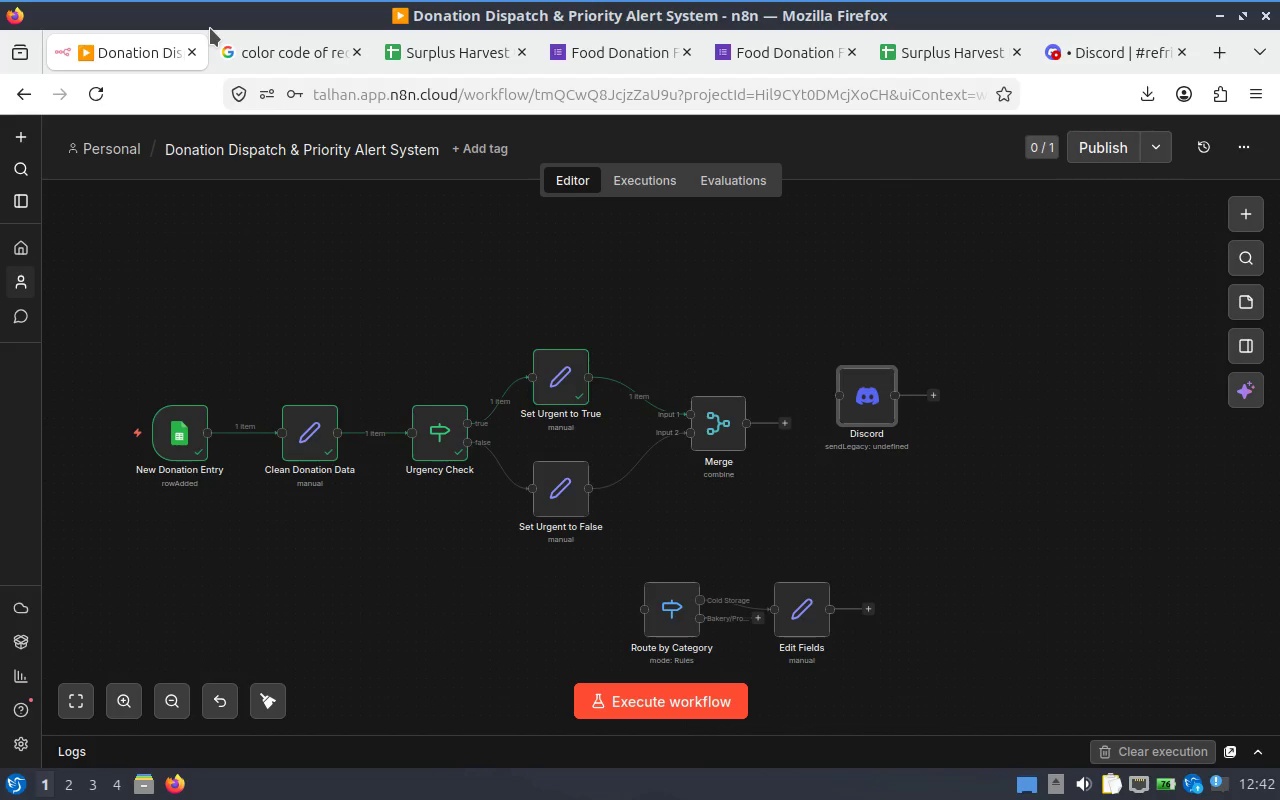 
wait(19.2)
 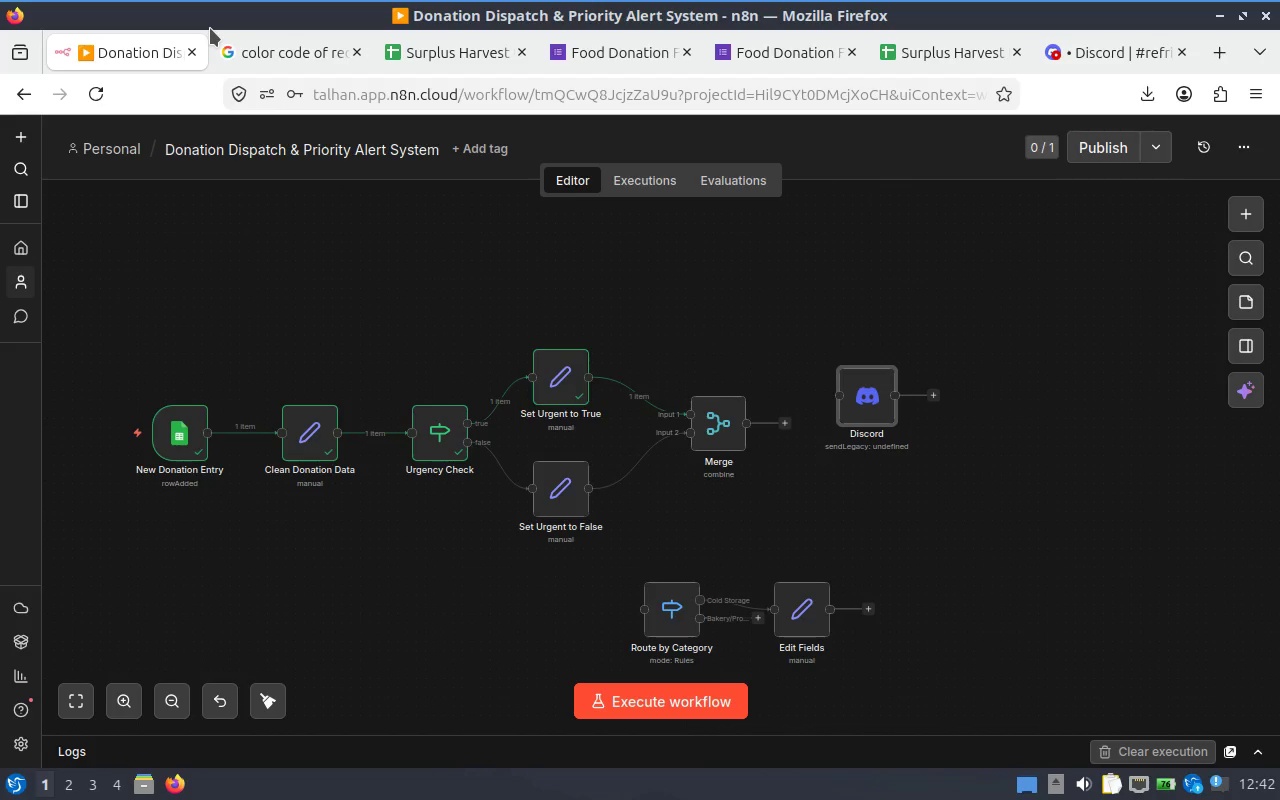 
key(Alt+AltLeft)
 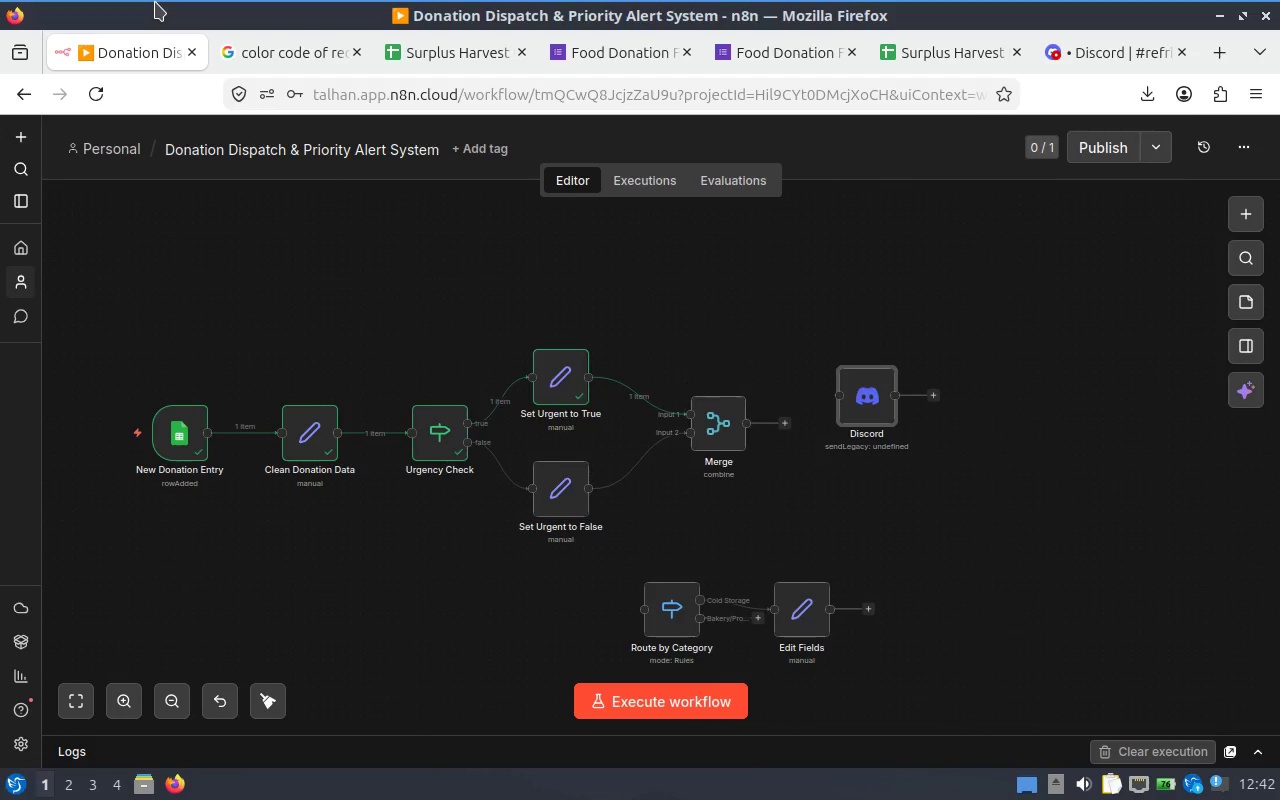 
key(Alt+Tab)